 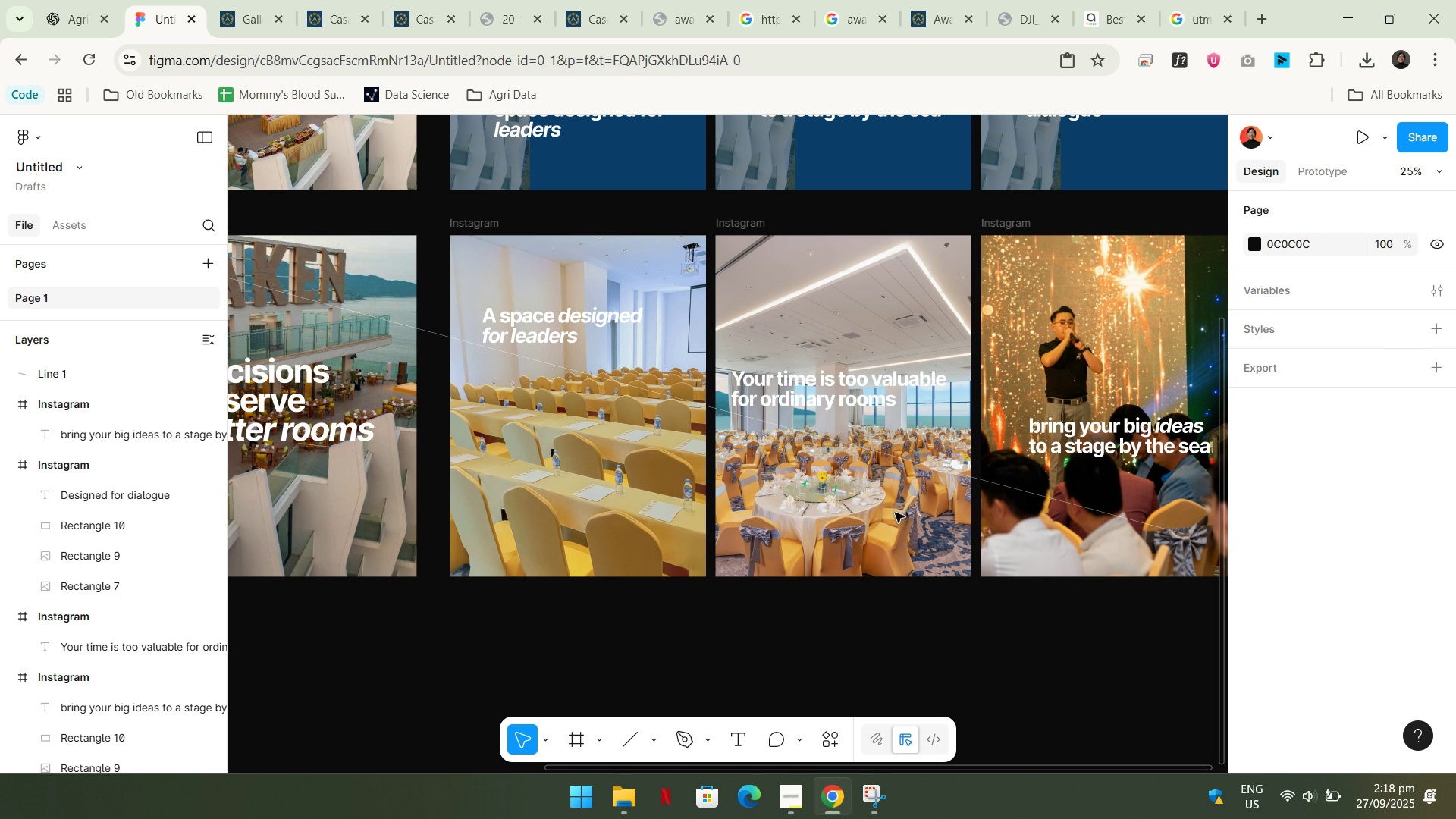 
triple_click([895, 513])
 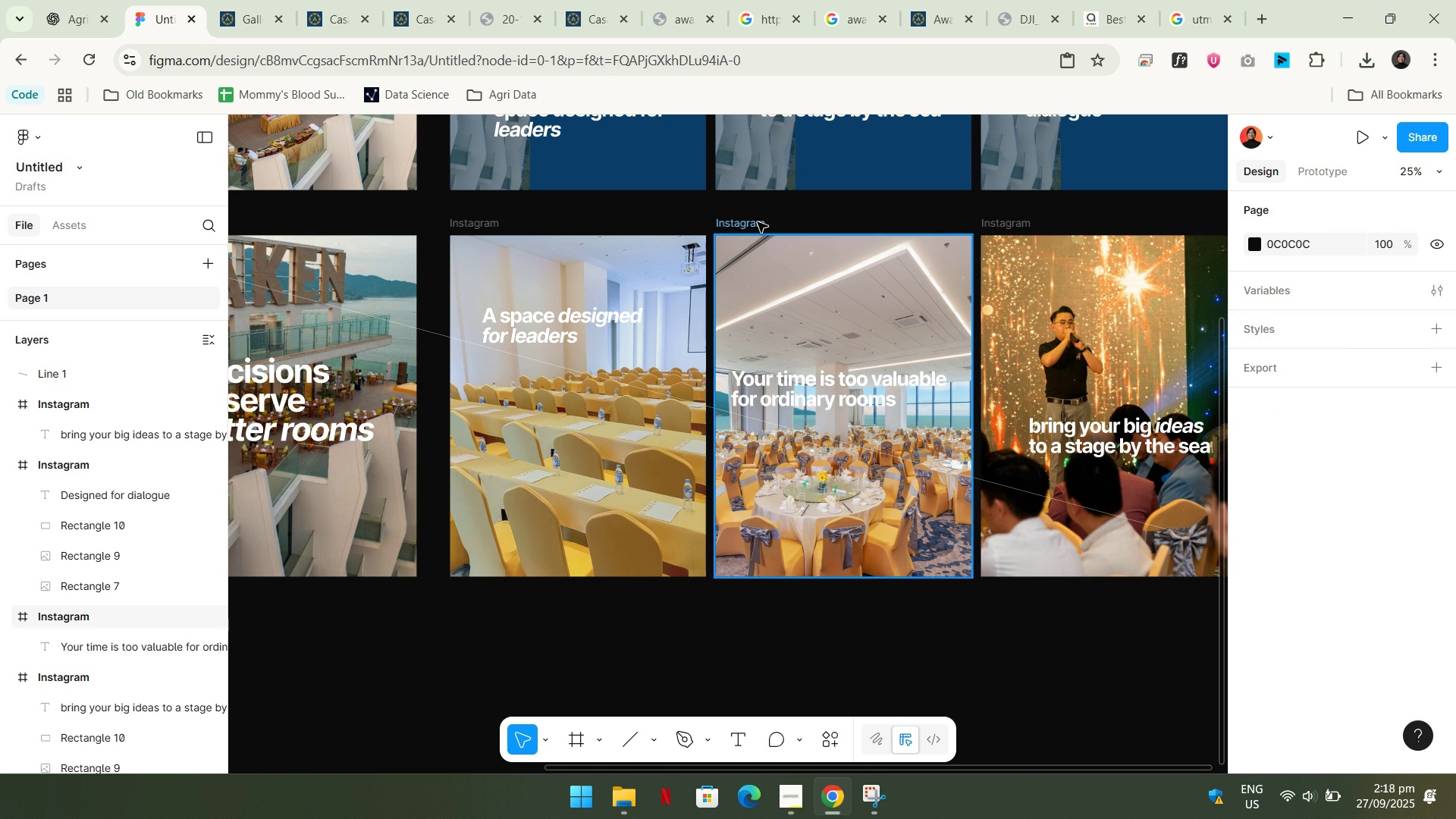 
left_click([758, 222])
 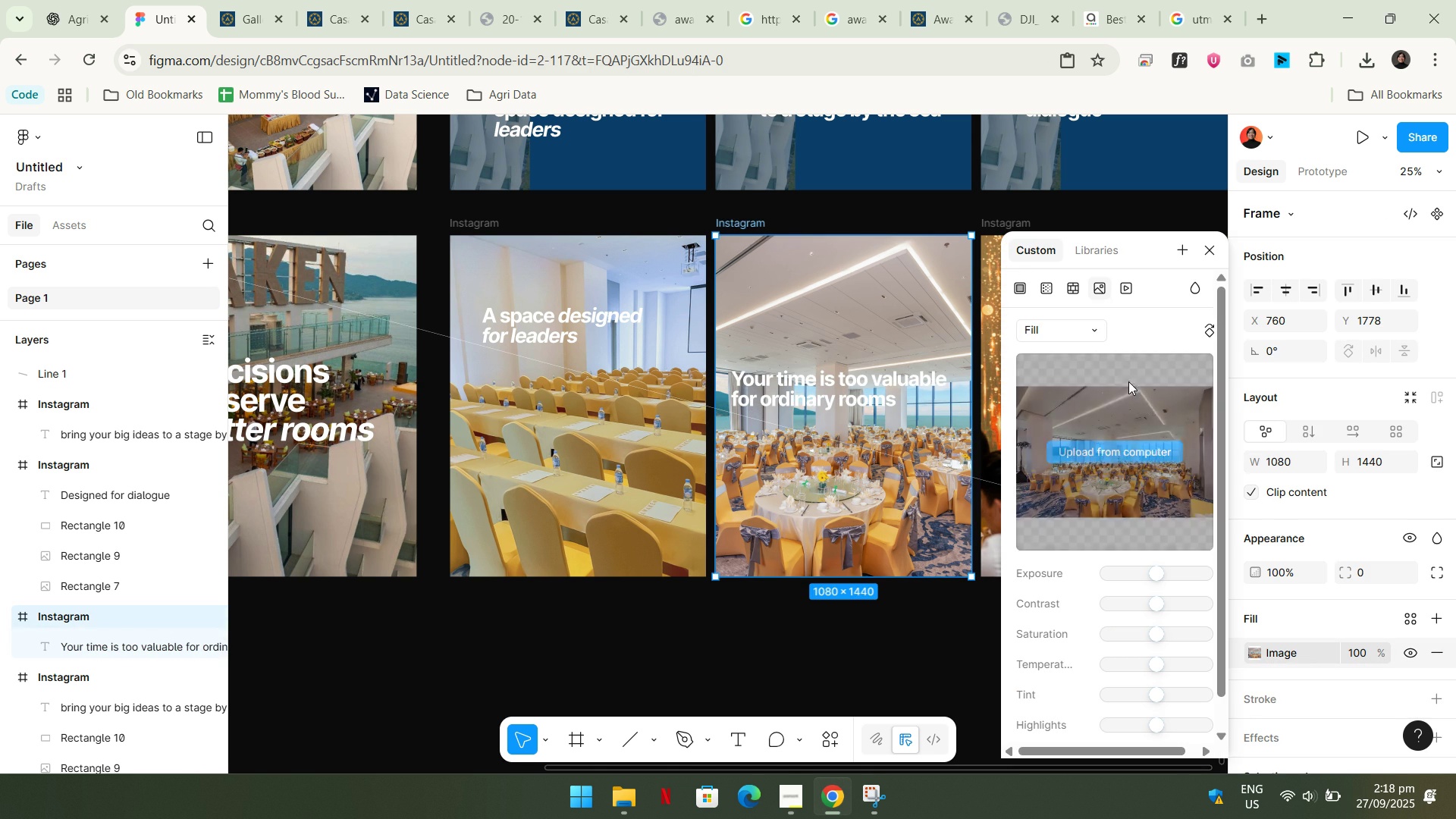 
left_click([1078, 332])
 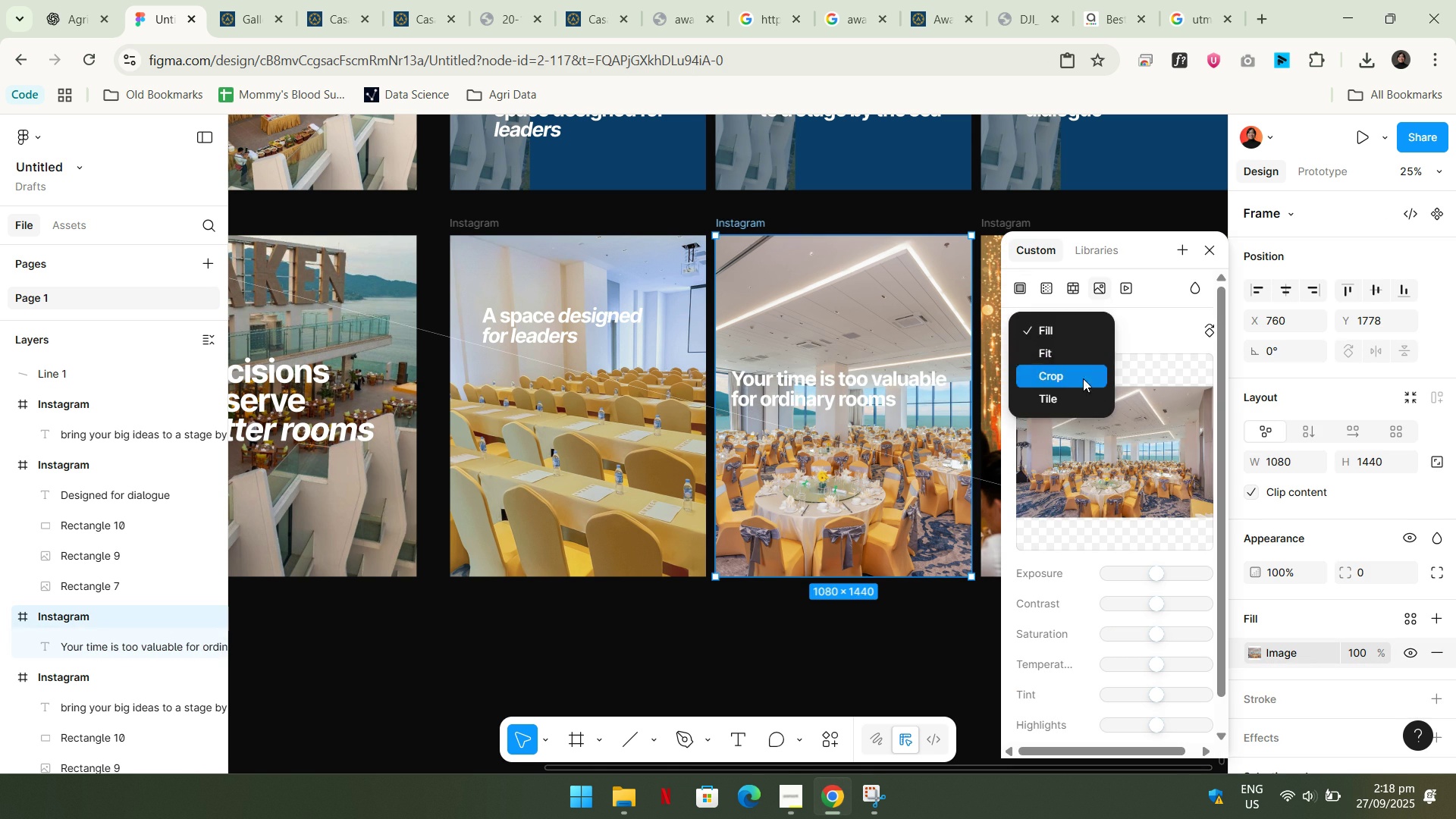 
left_click([1087, 377])